 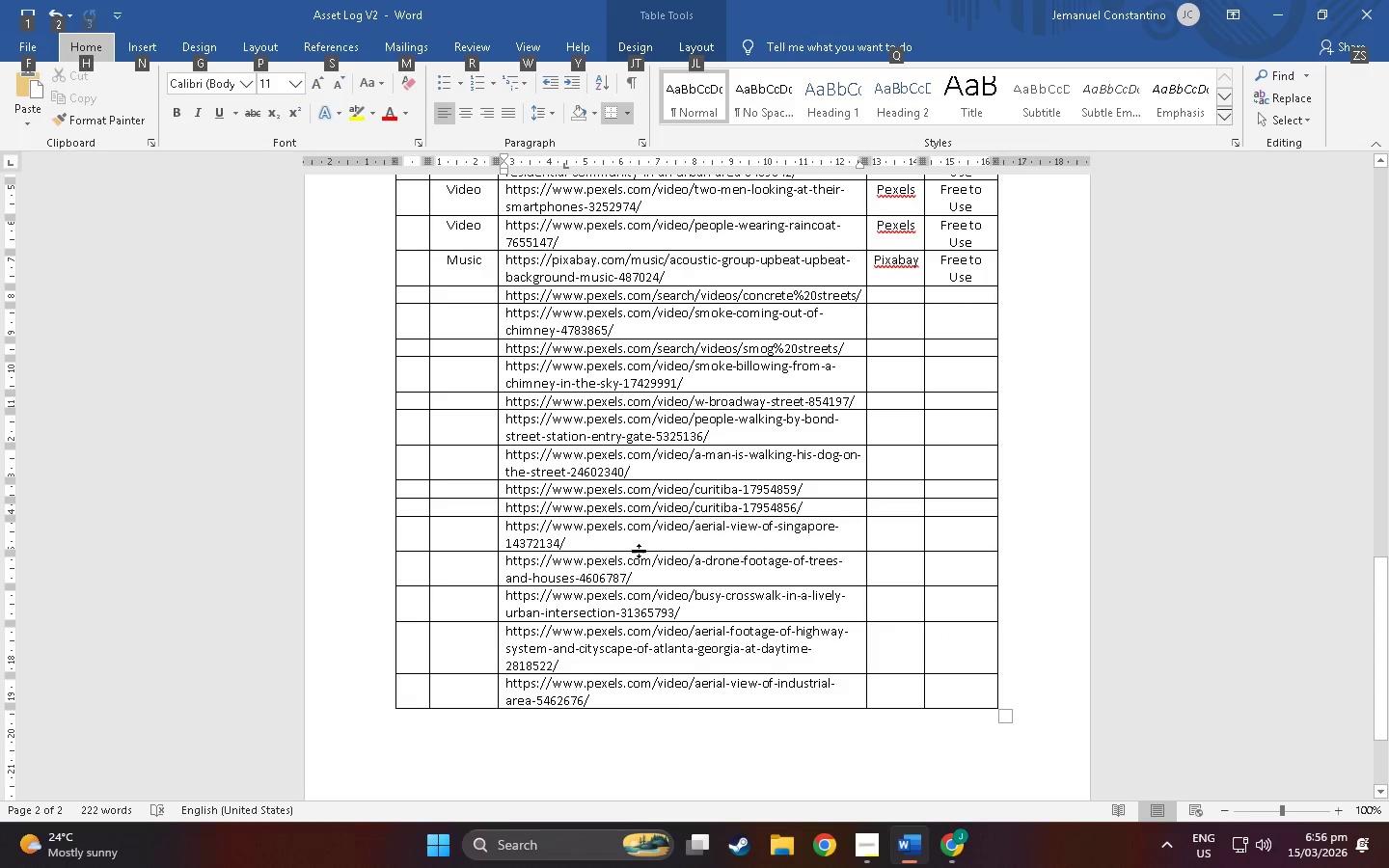 
scroll: coordinate [637, 554], scroll_direction: down, amount: 2.0
 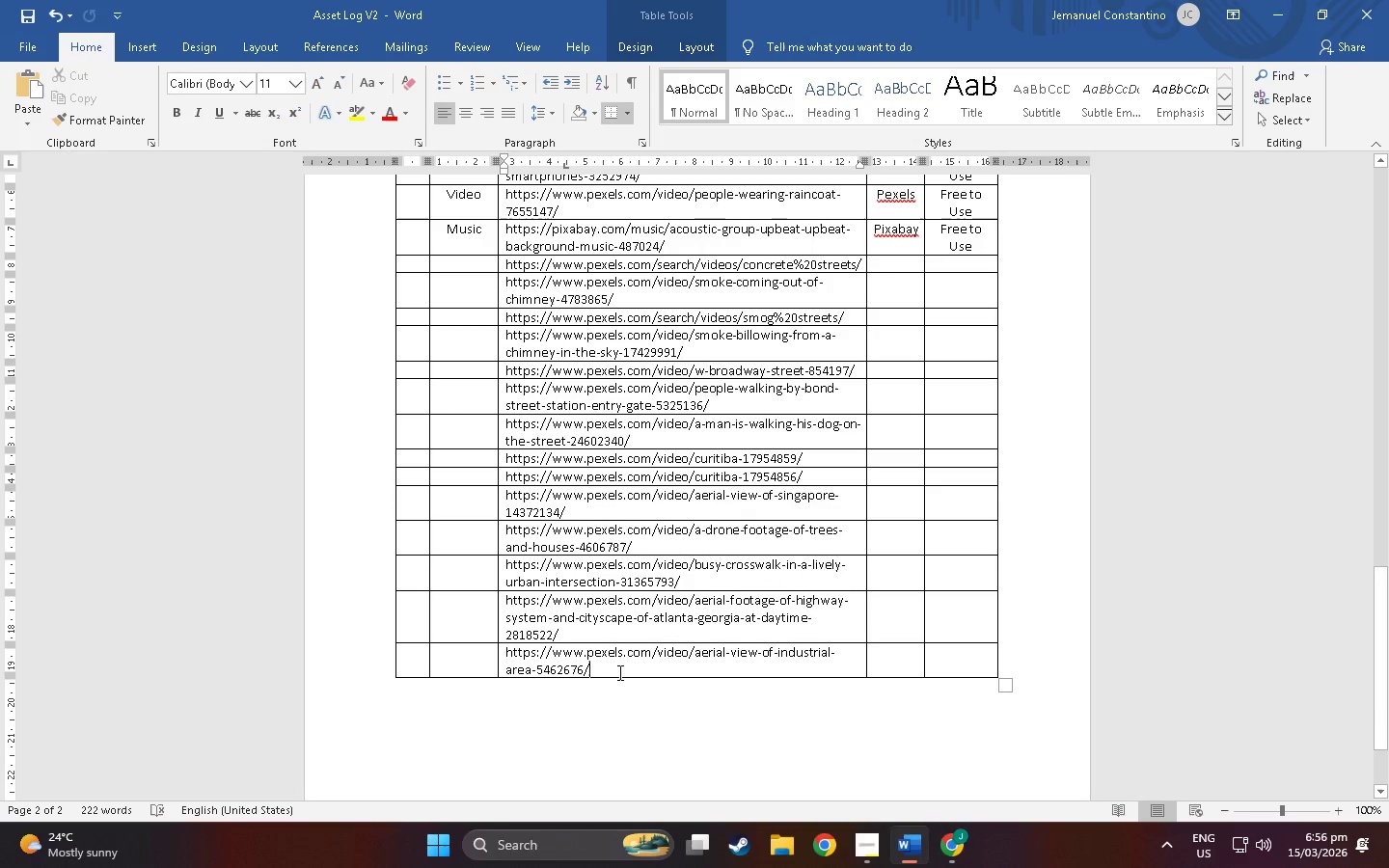 
scroll: coordinate [618, 665], scroll_direction: up, amount: 4.0
 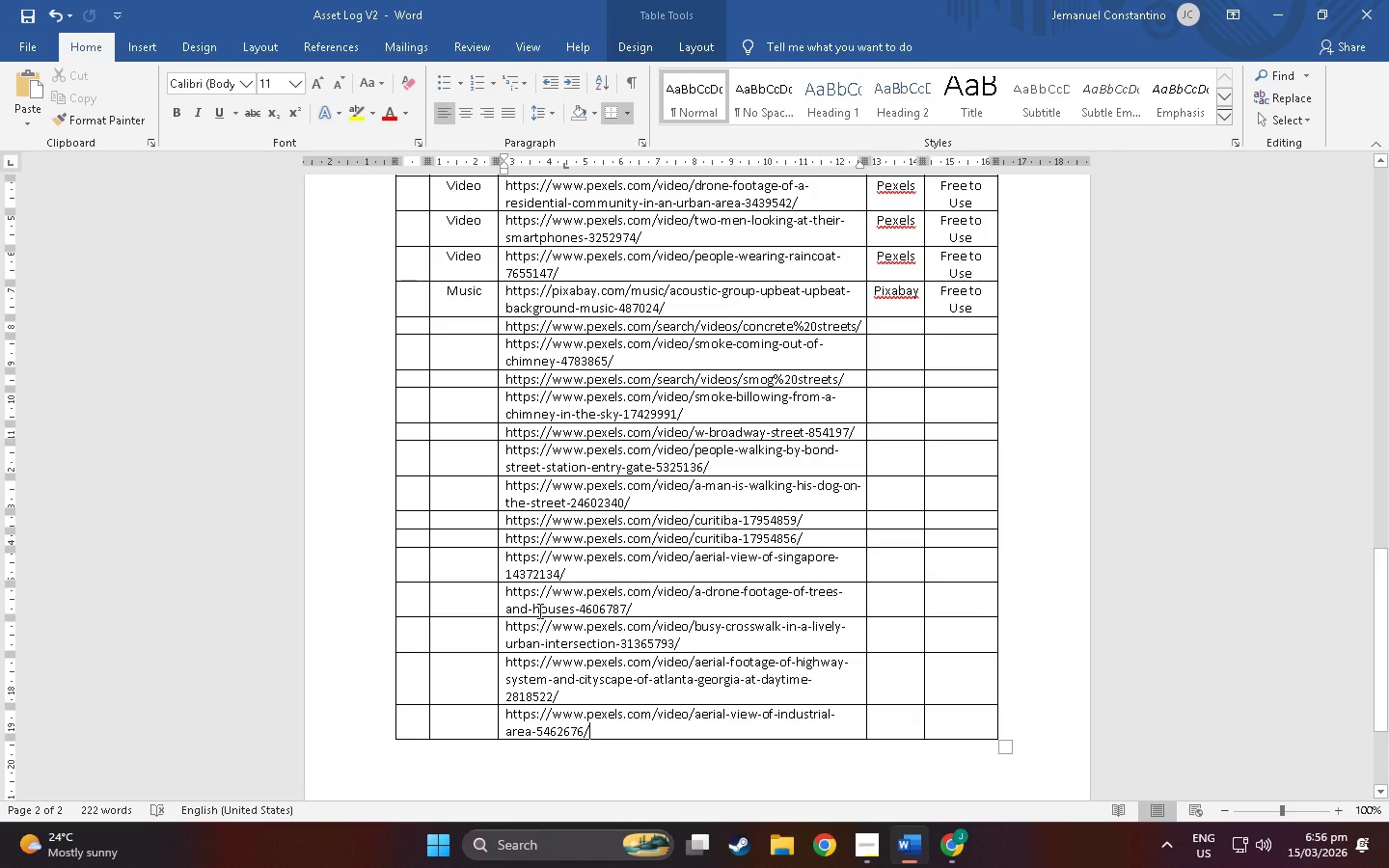 
wait(21.21)
 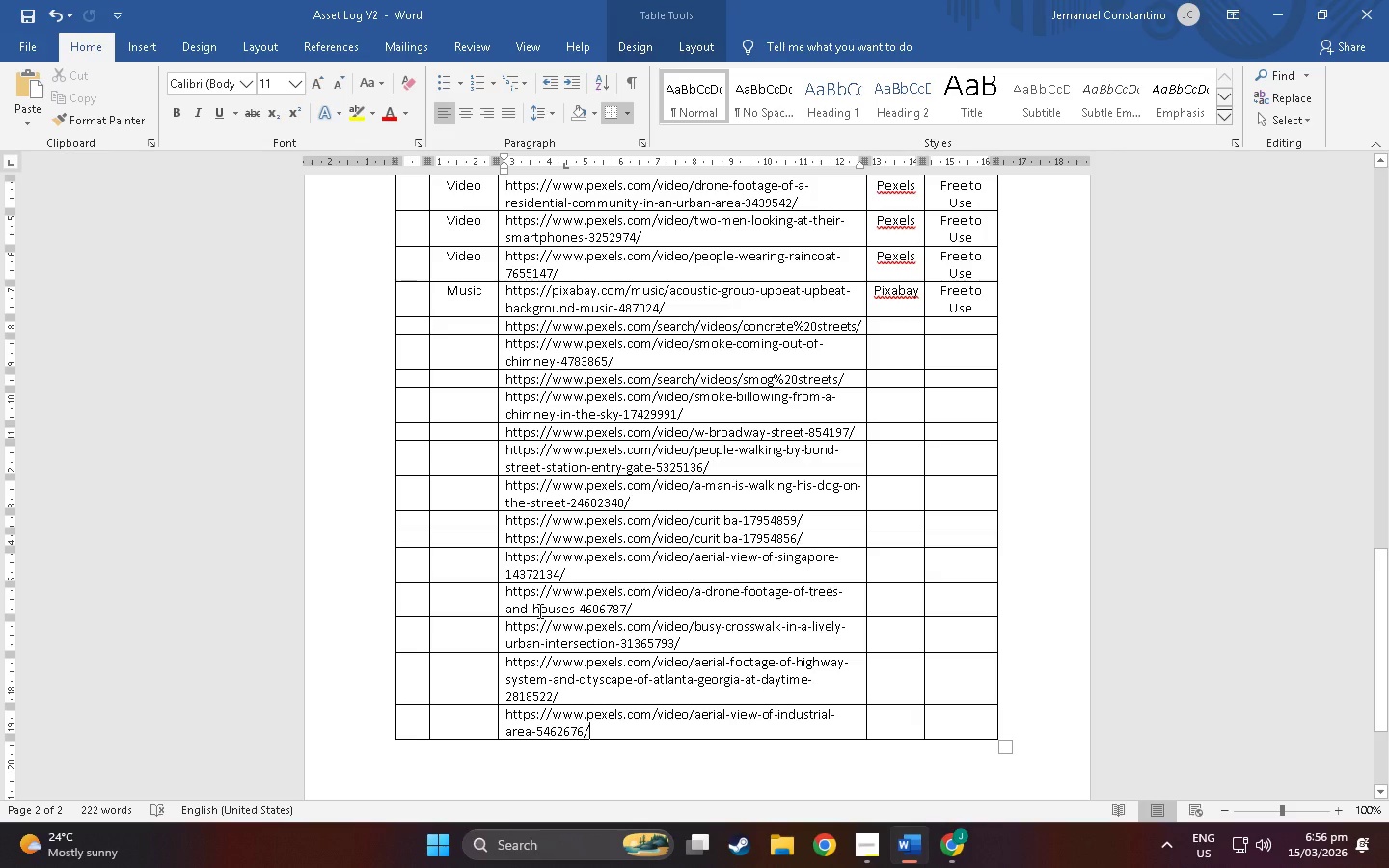 
scroll: coordinate [570, 639], scroll_direction: down, amount: 4.0
 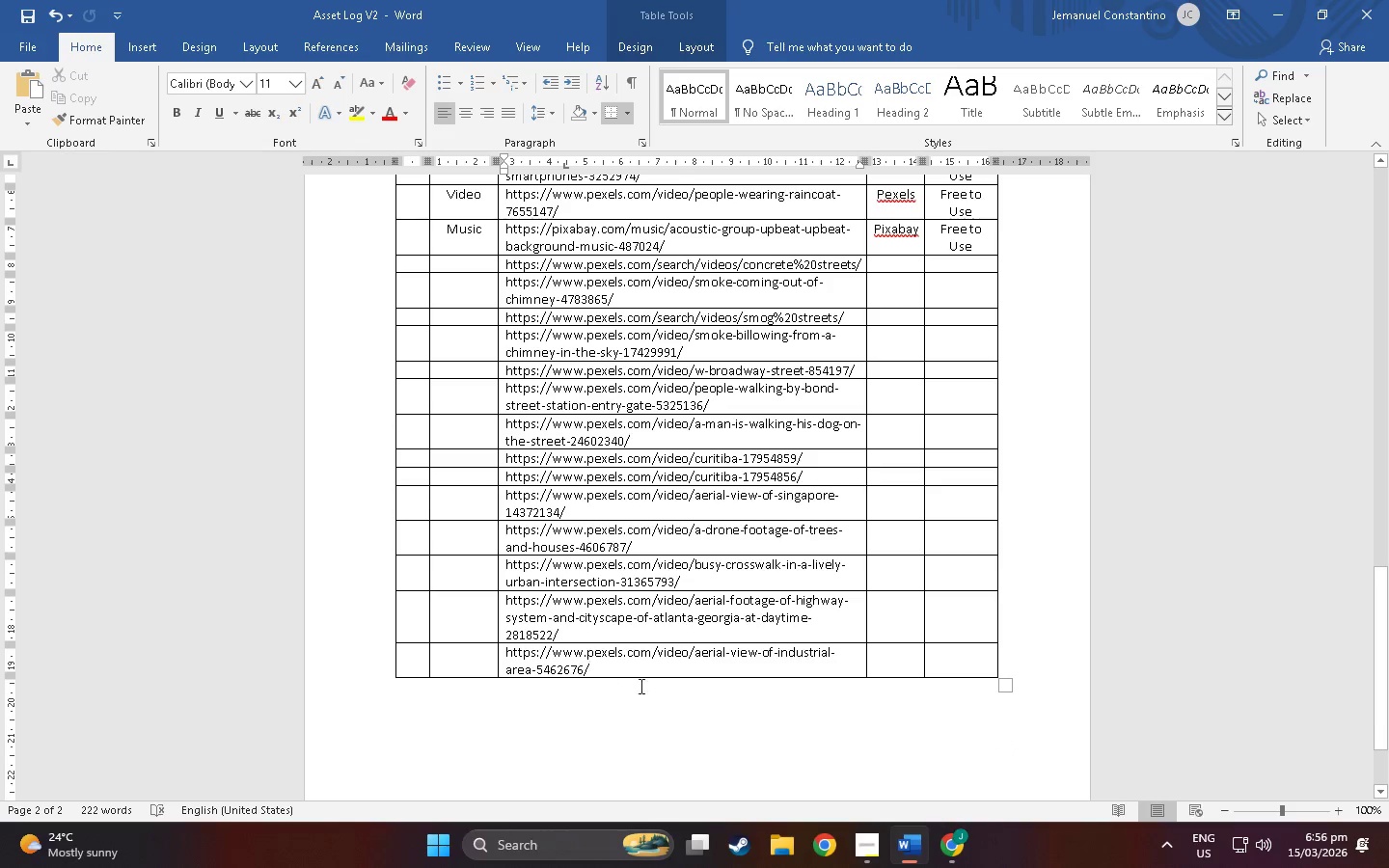 
scroll: coordinate [646, 693], scroll_direction: up, amount: 2.0
 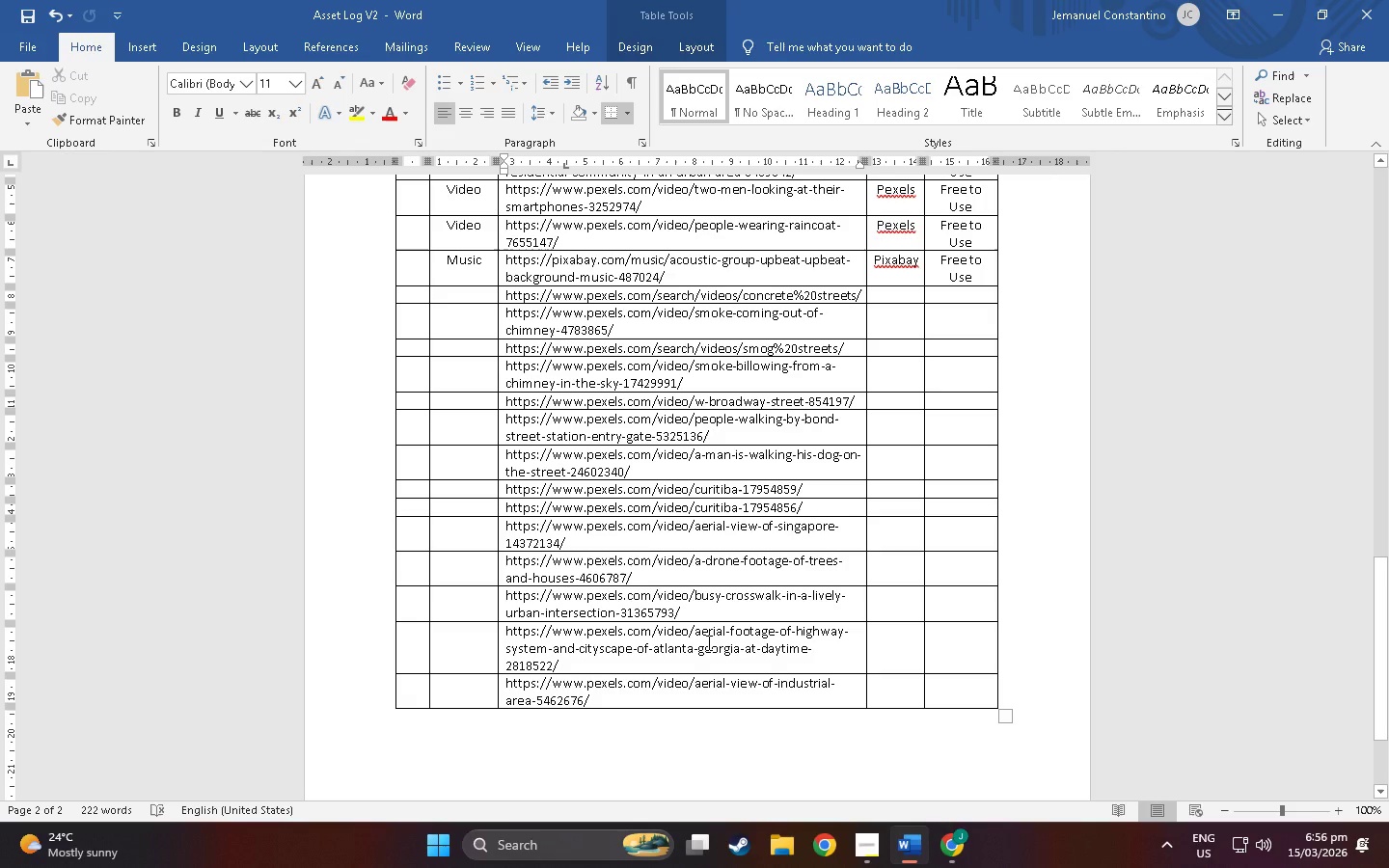 
wait(5.45)
 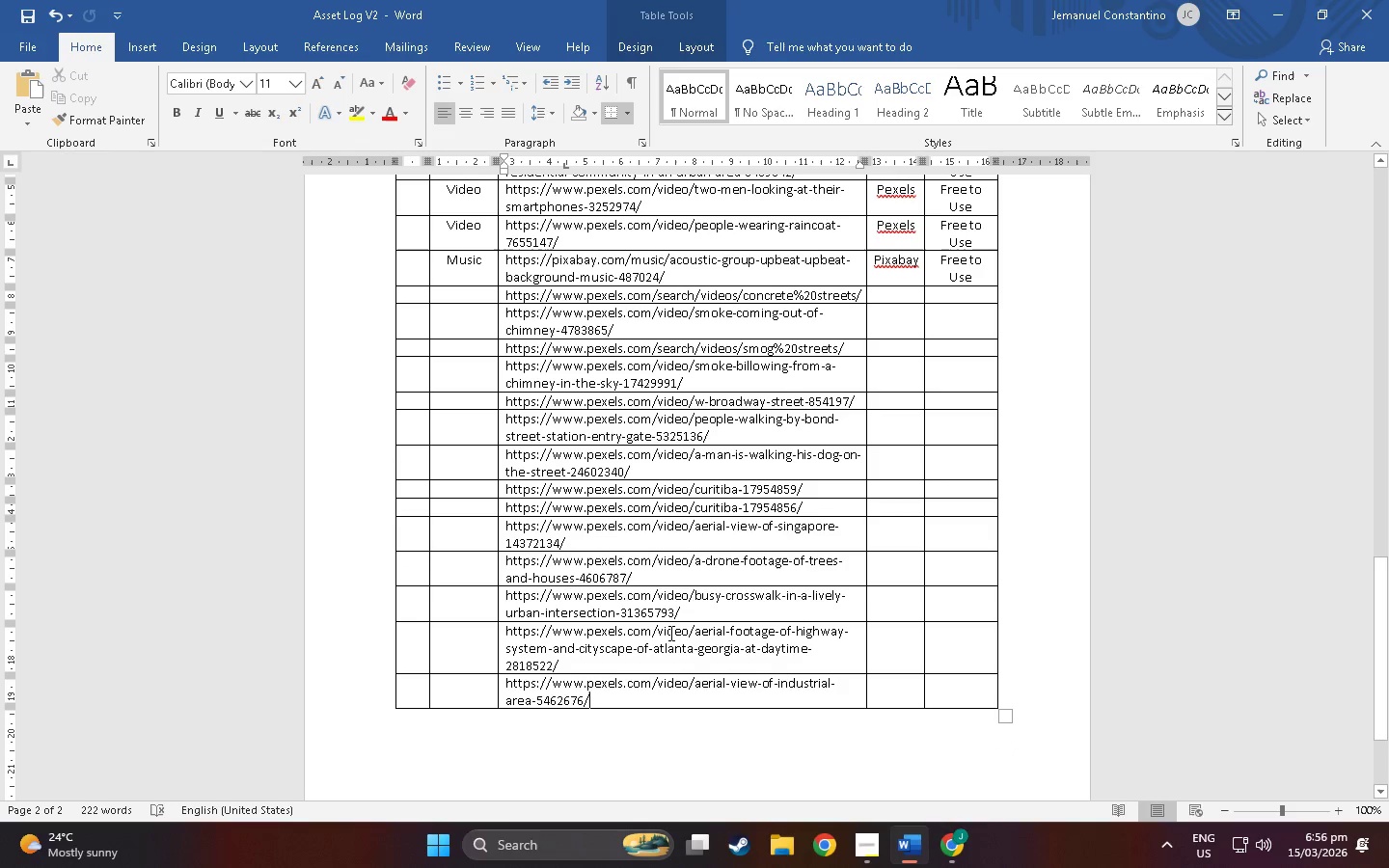 
scroll: coordinate [724, 628], scroll_direction: down, amount: 4.0
 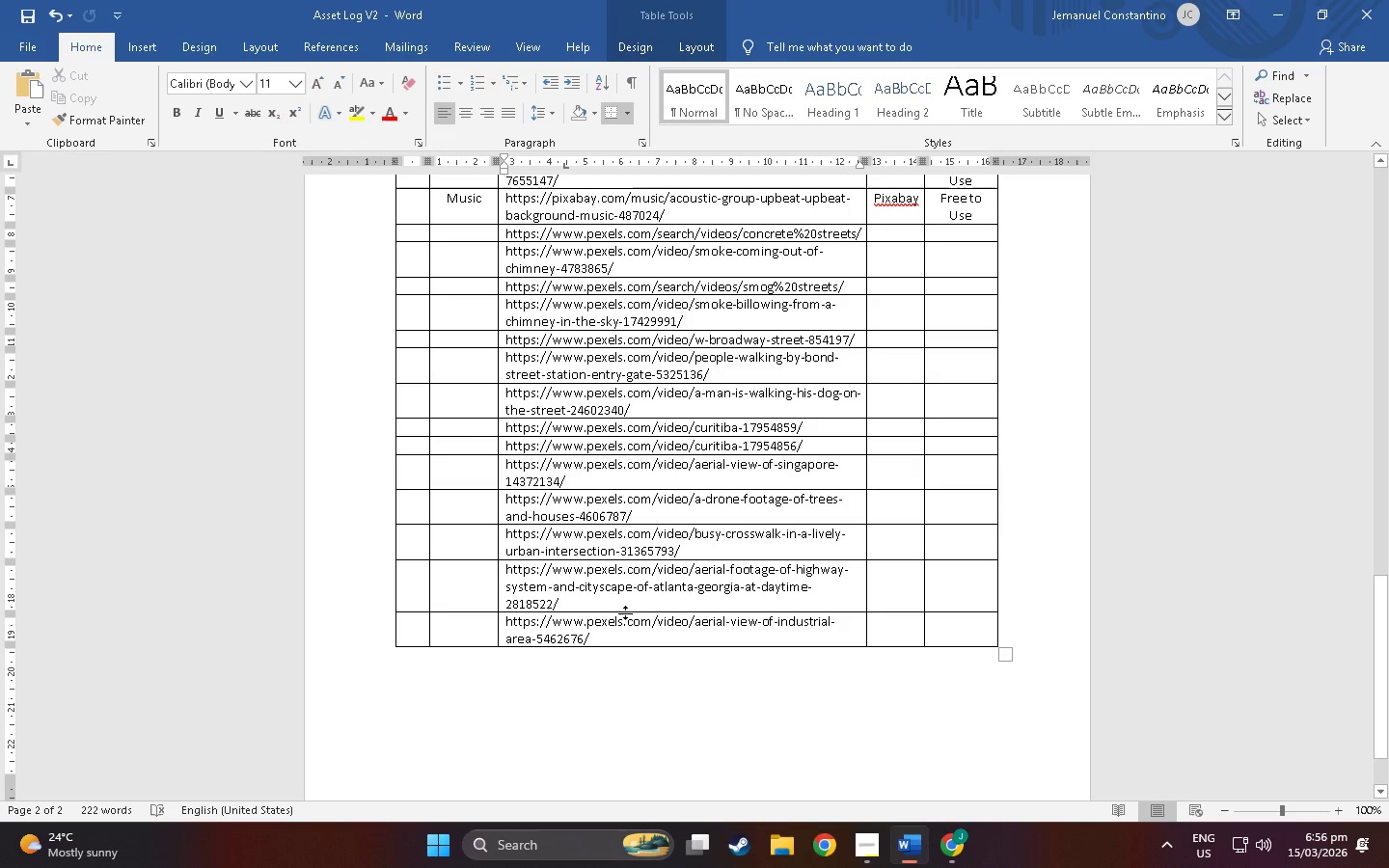 
key(Alt+Tab)